 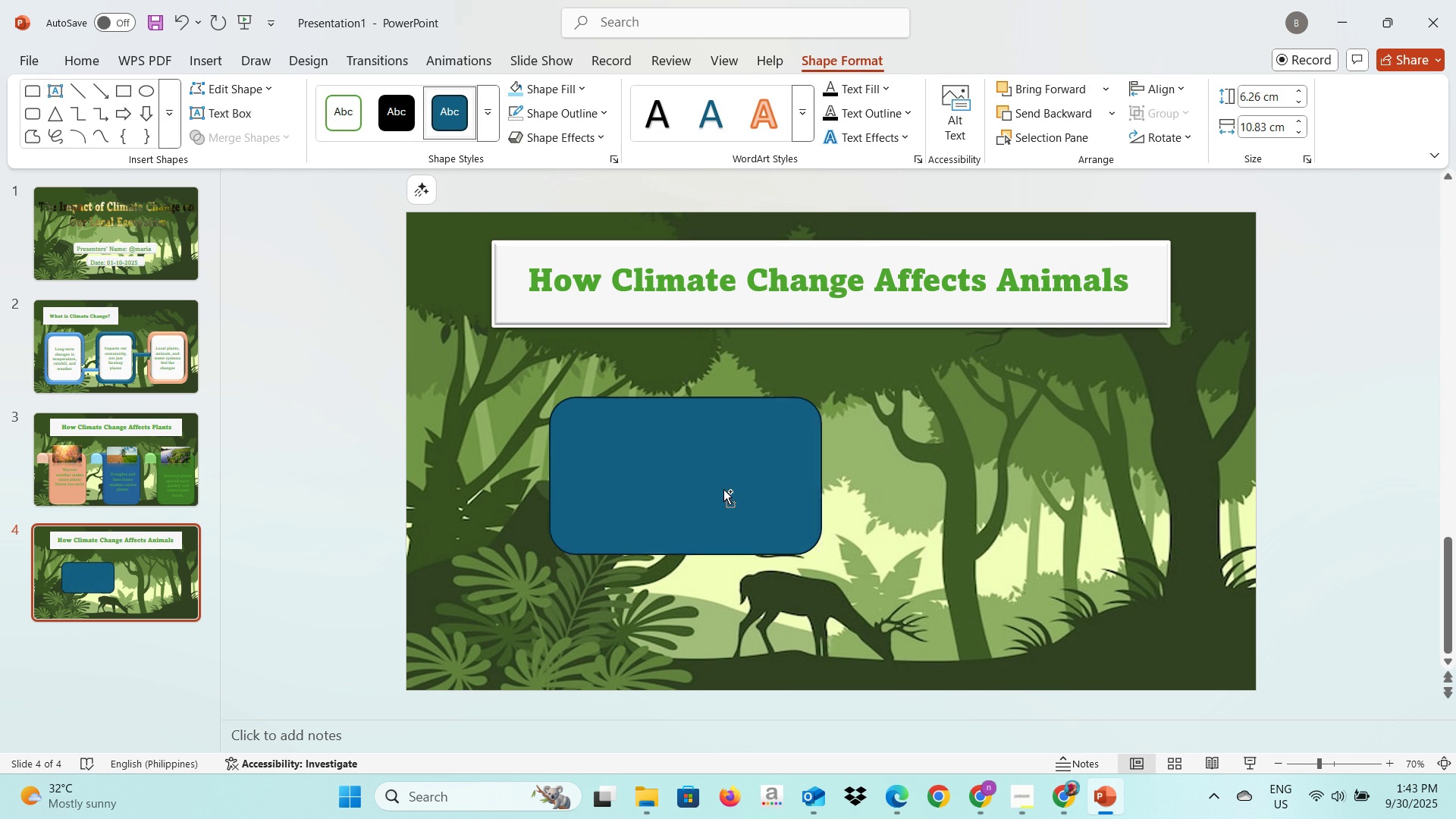 
key(Control+V)
 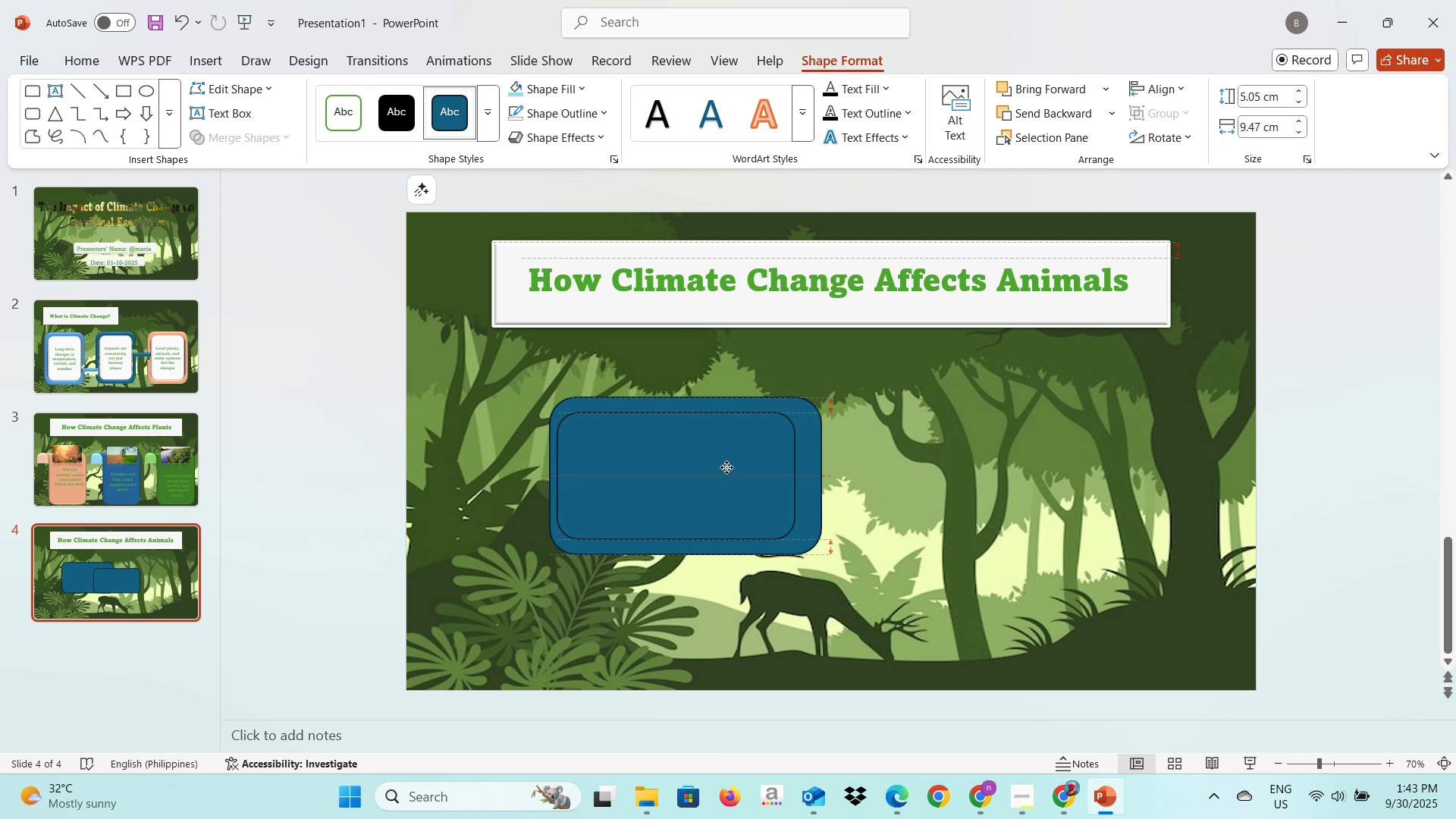 
wait(10.1)
 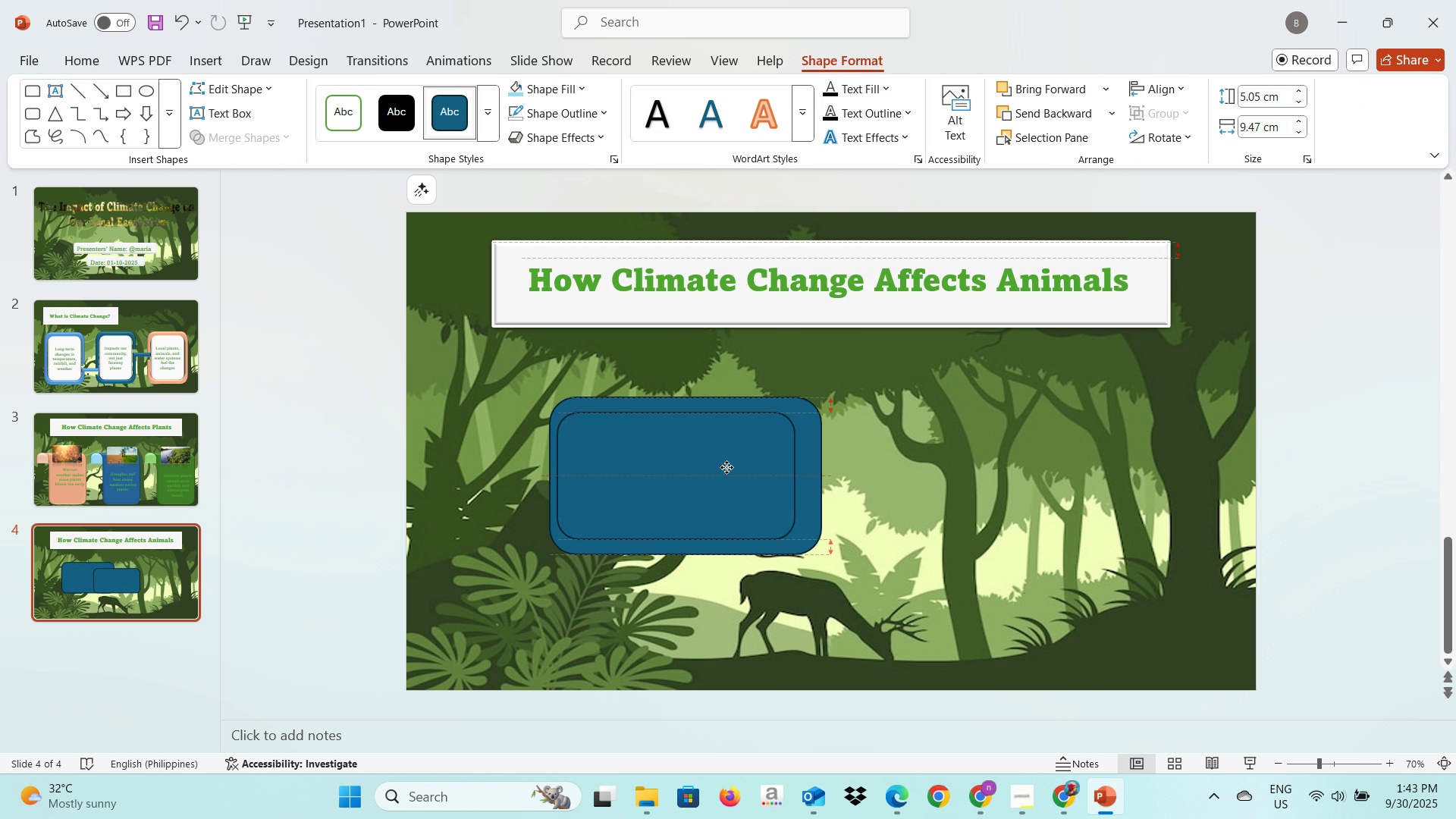 
left_click([794, 95])
 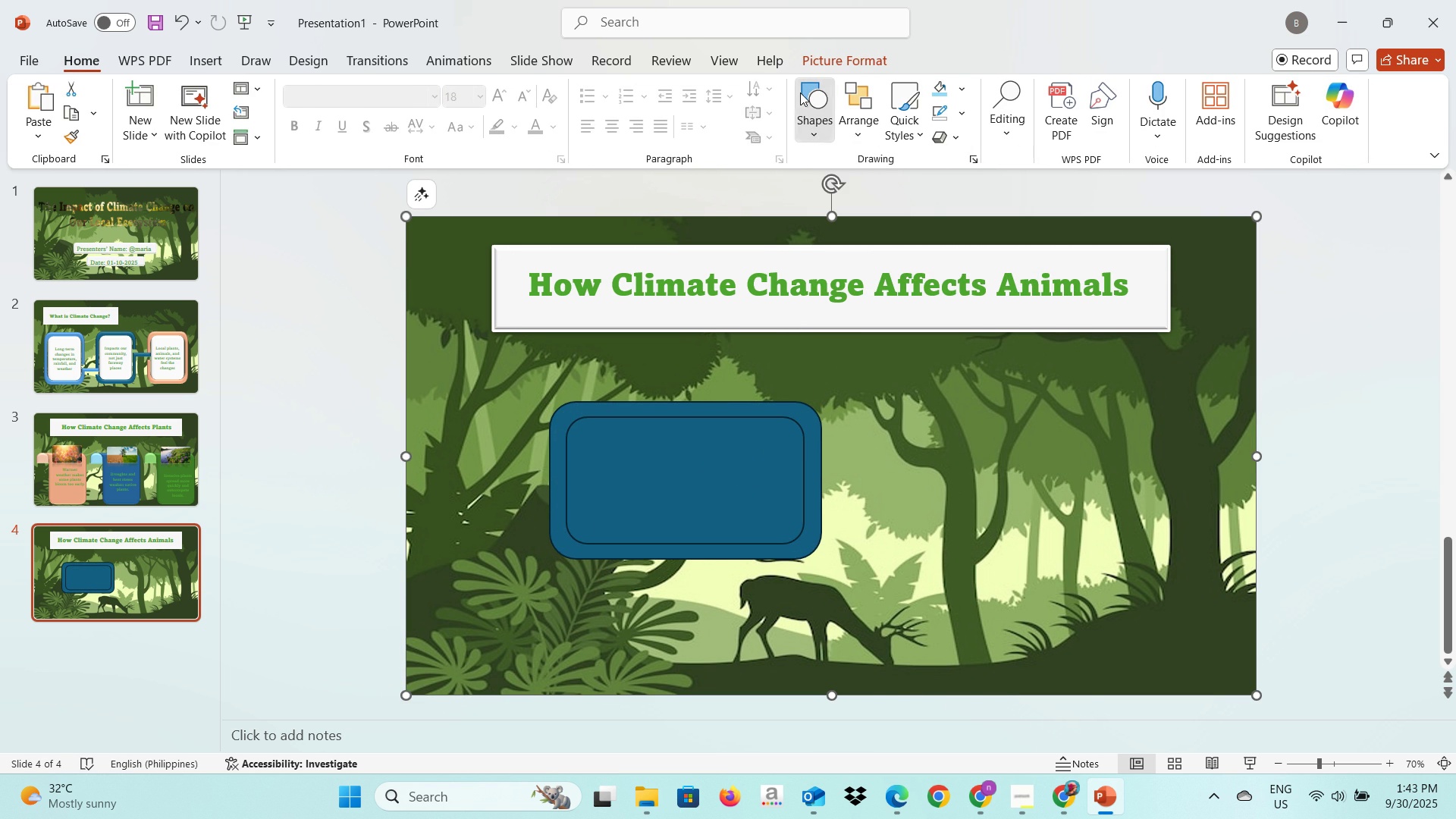 
left_click([800, 93])